 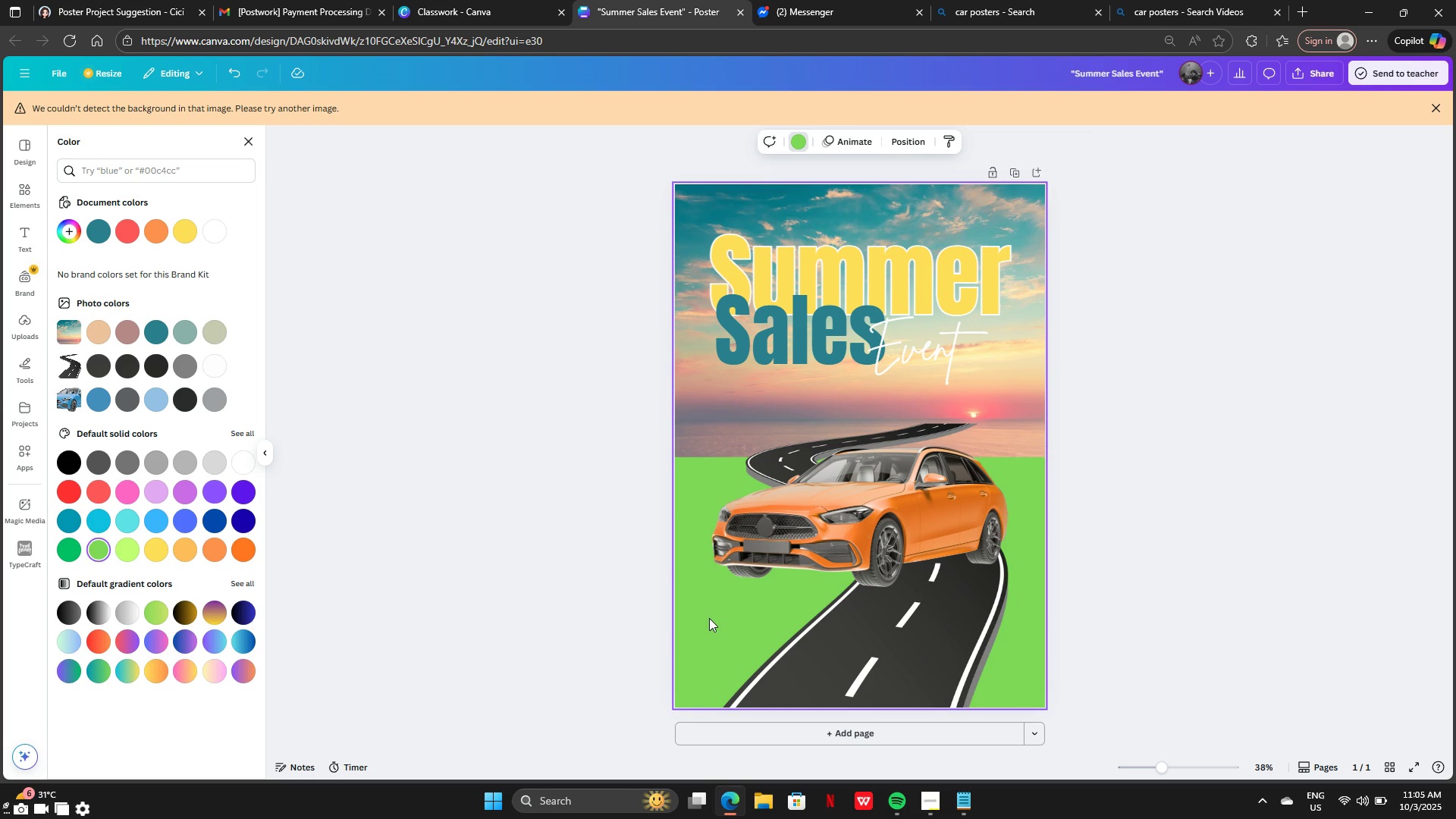 
key(Backspace)
 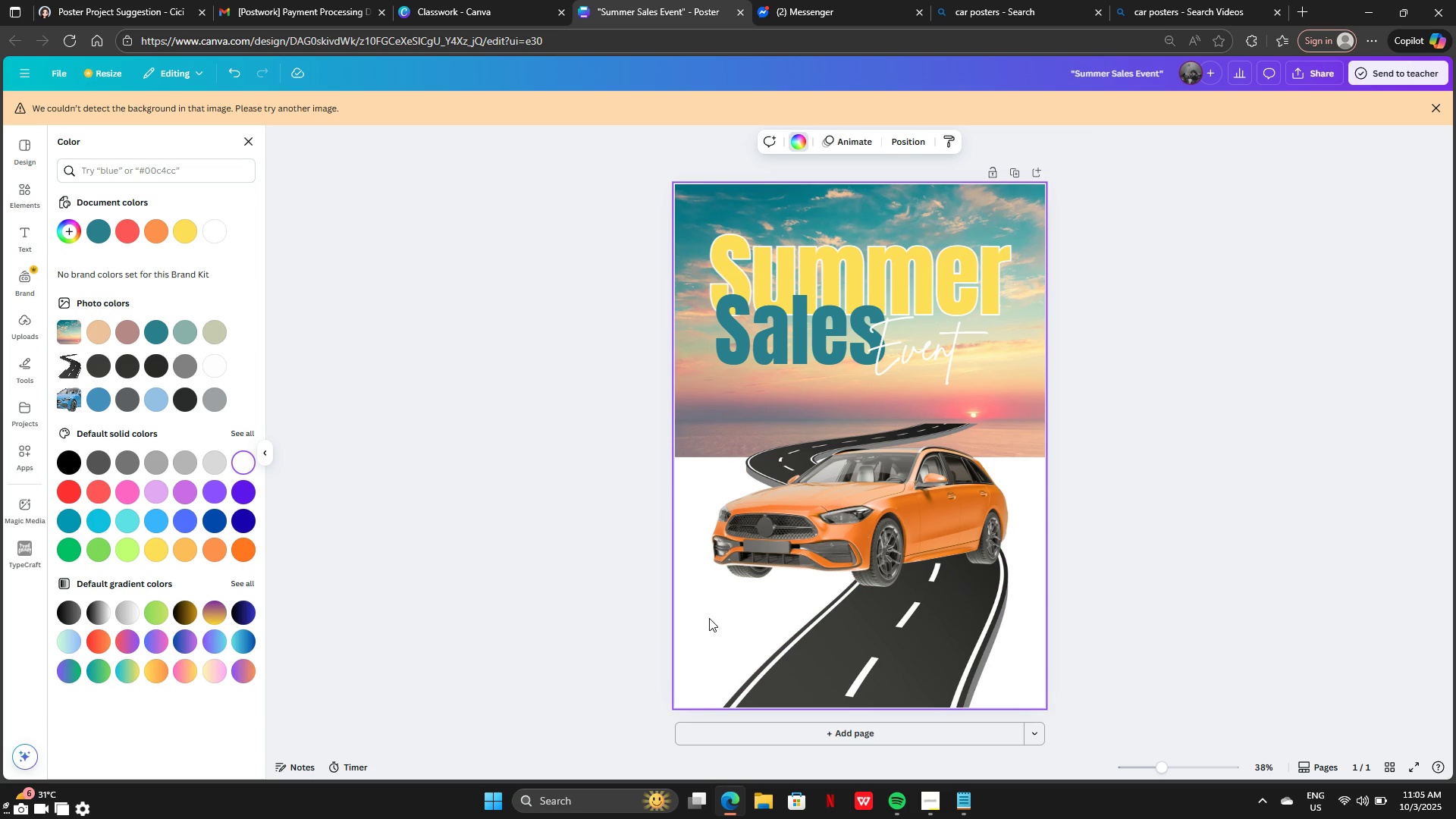 
key(Backspace)
 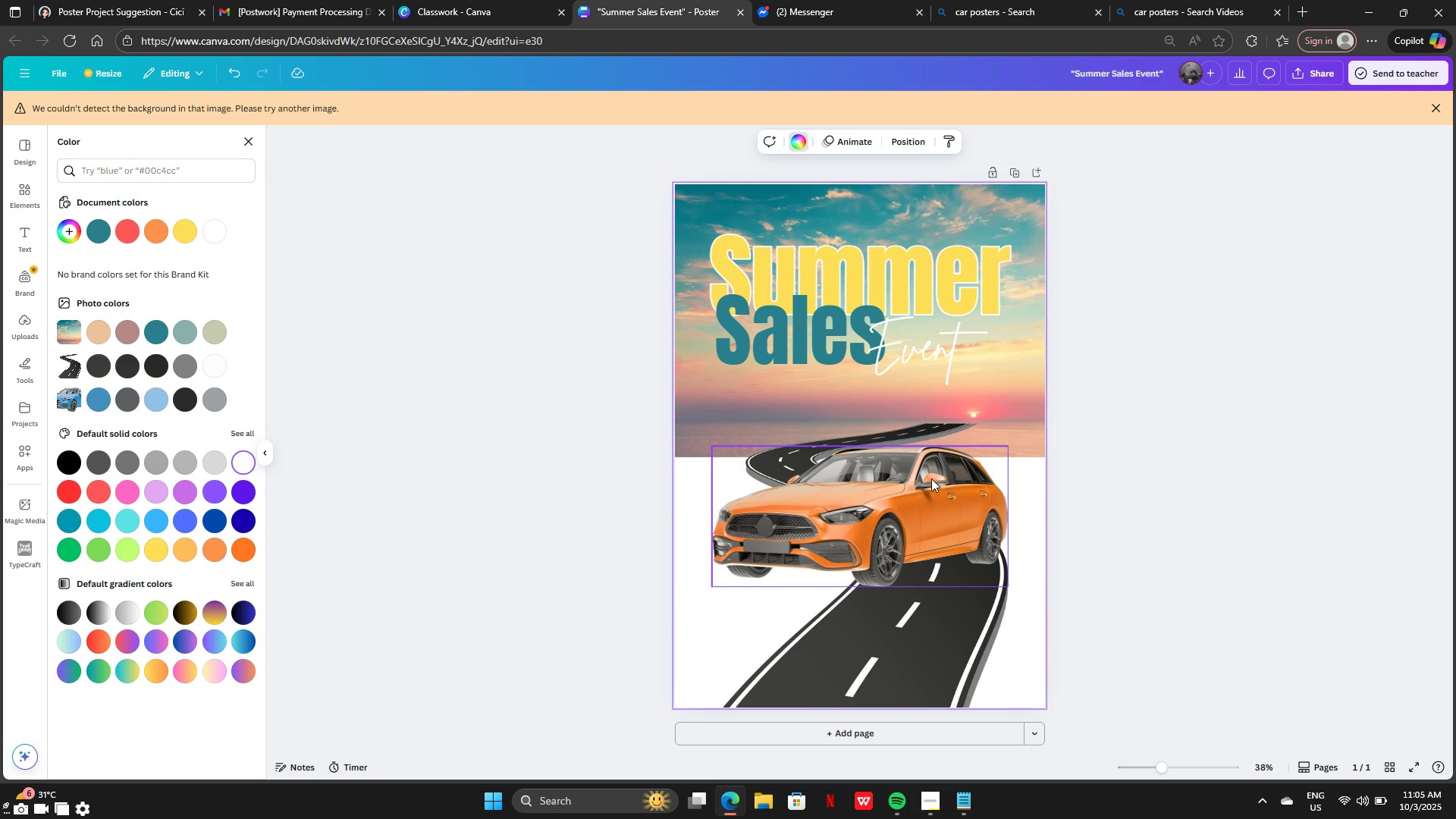 
left_click([883, 404])
 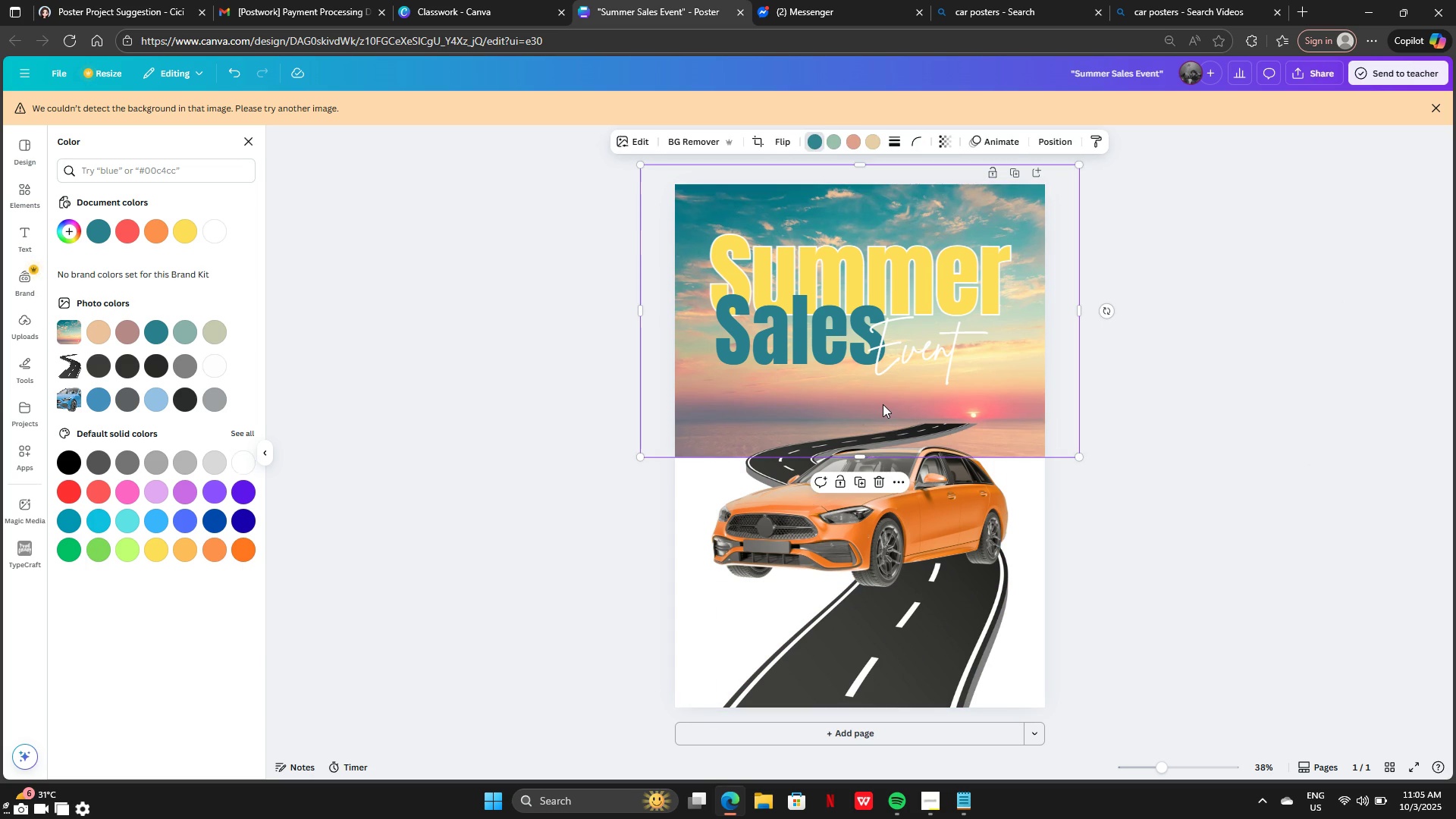 
key(Backspace)
 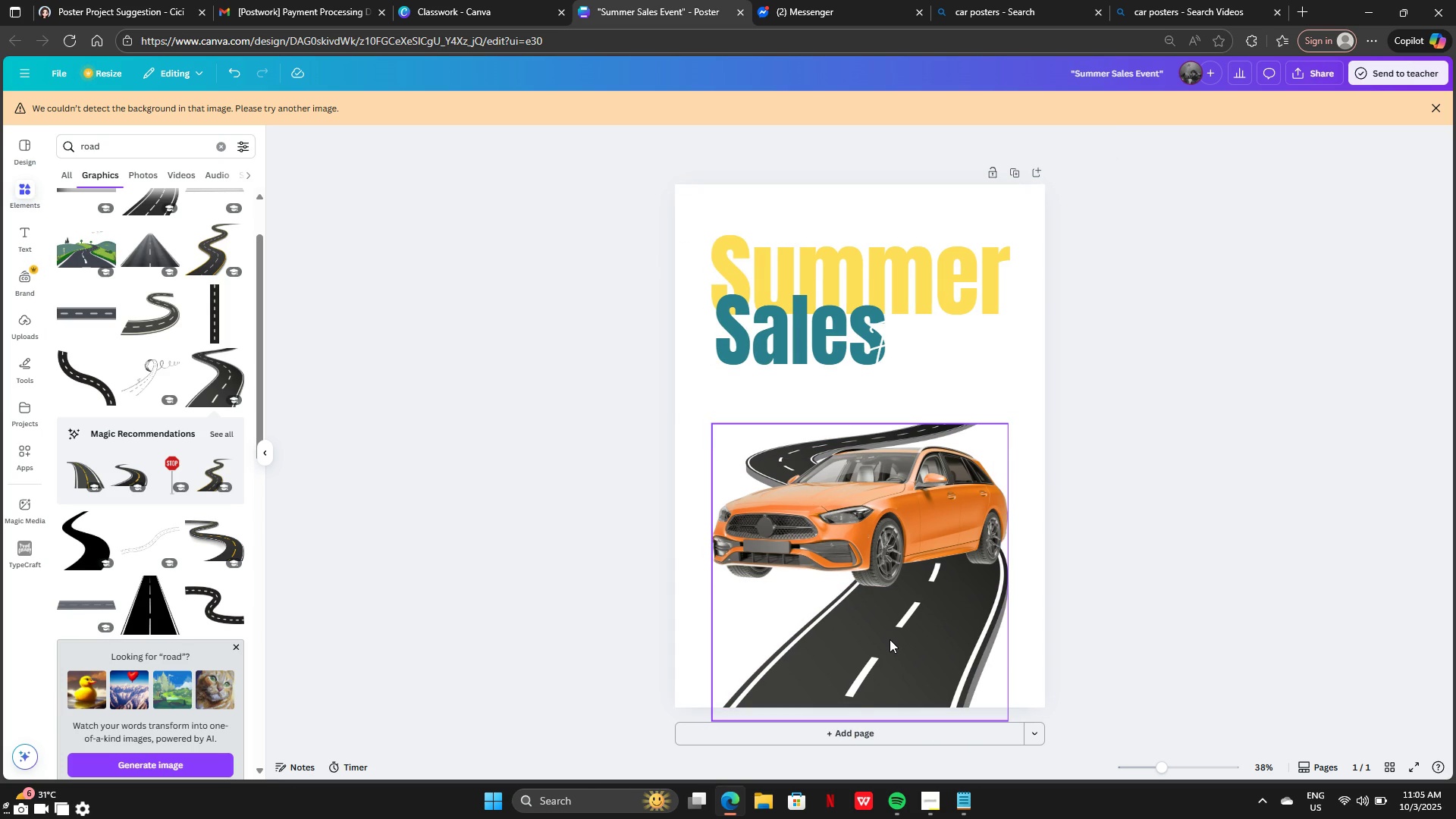 
left_click([893, 638])